 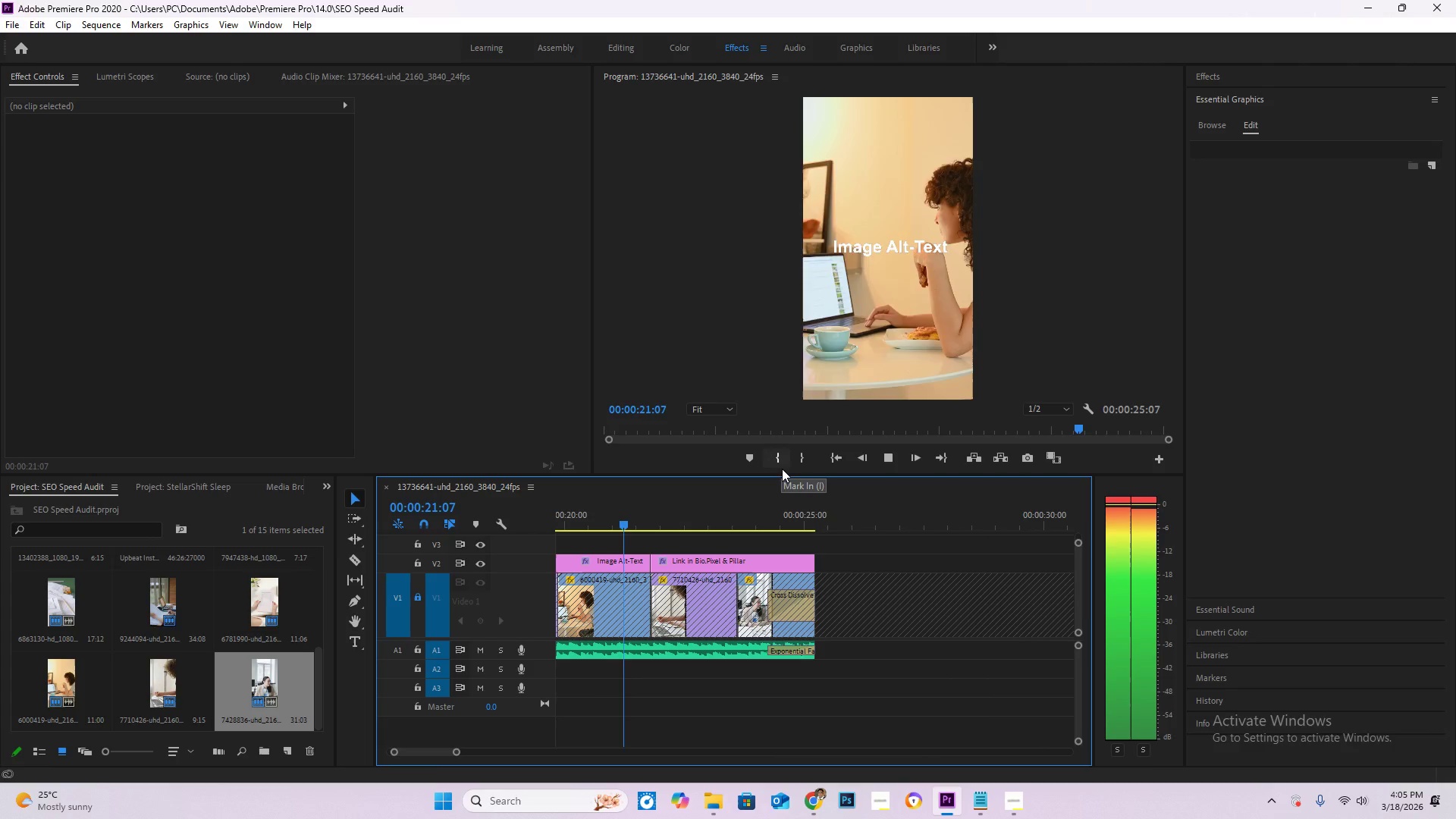 
left_click([814, 803])
 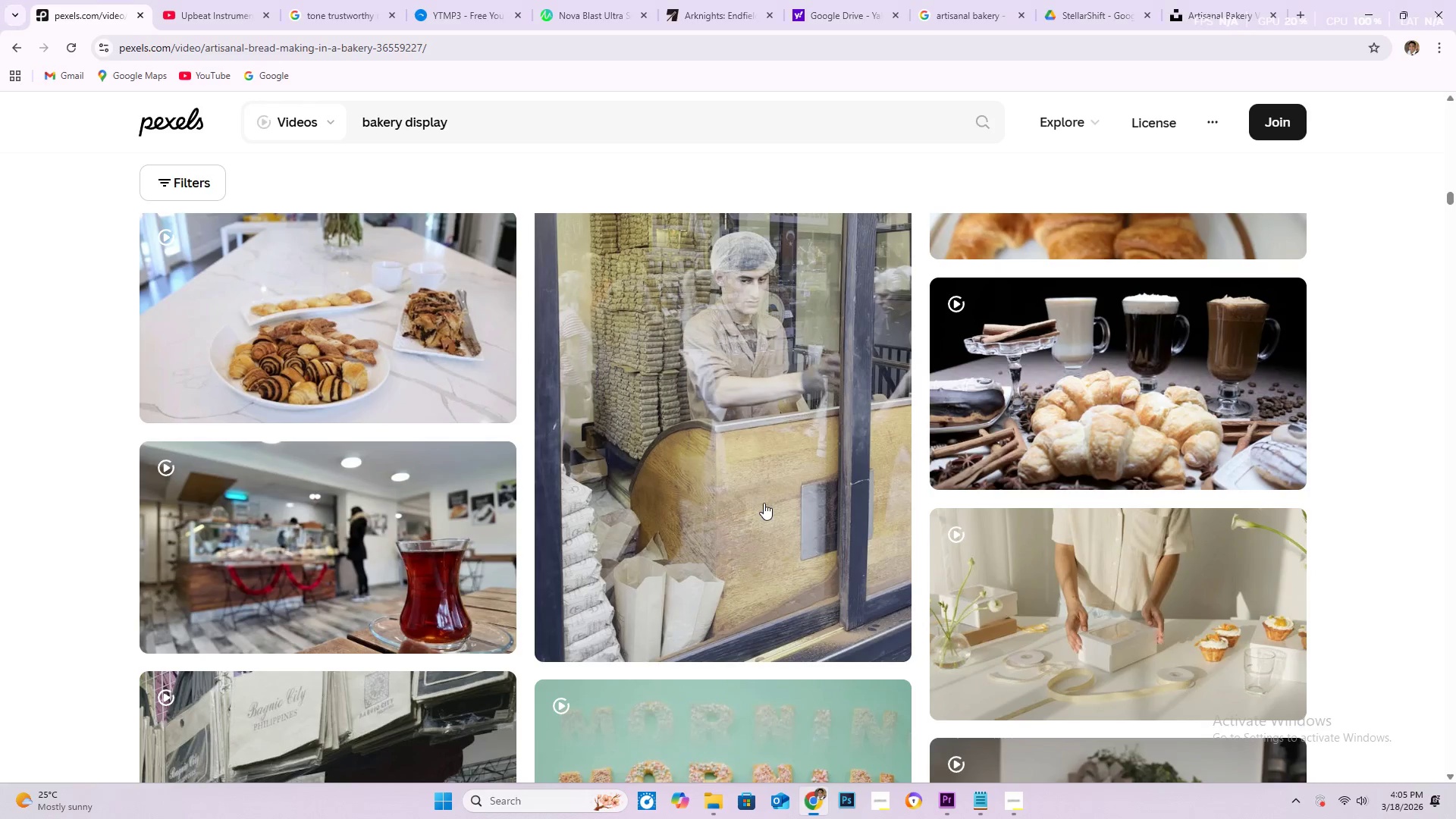 
scroll: coordinate [828, 519], scroll_direction: down, amount: 16.0
 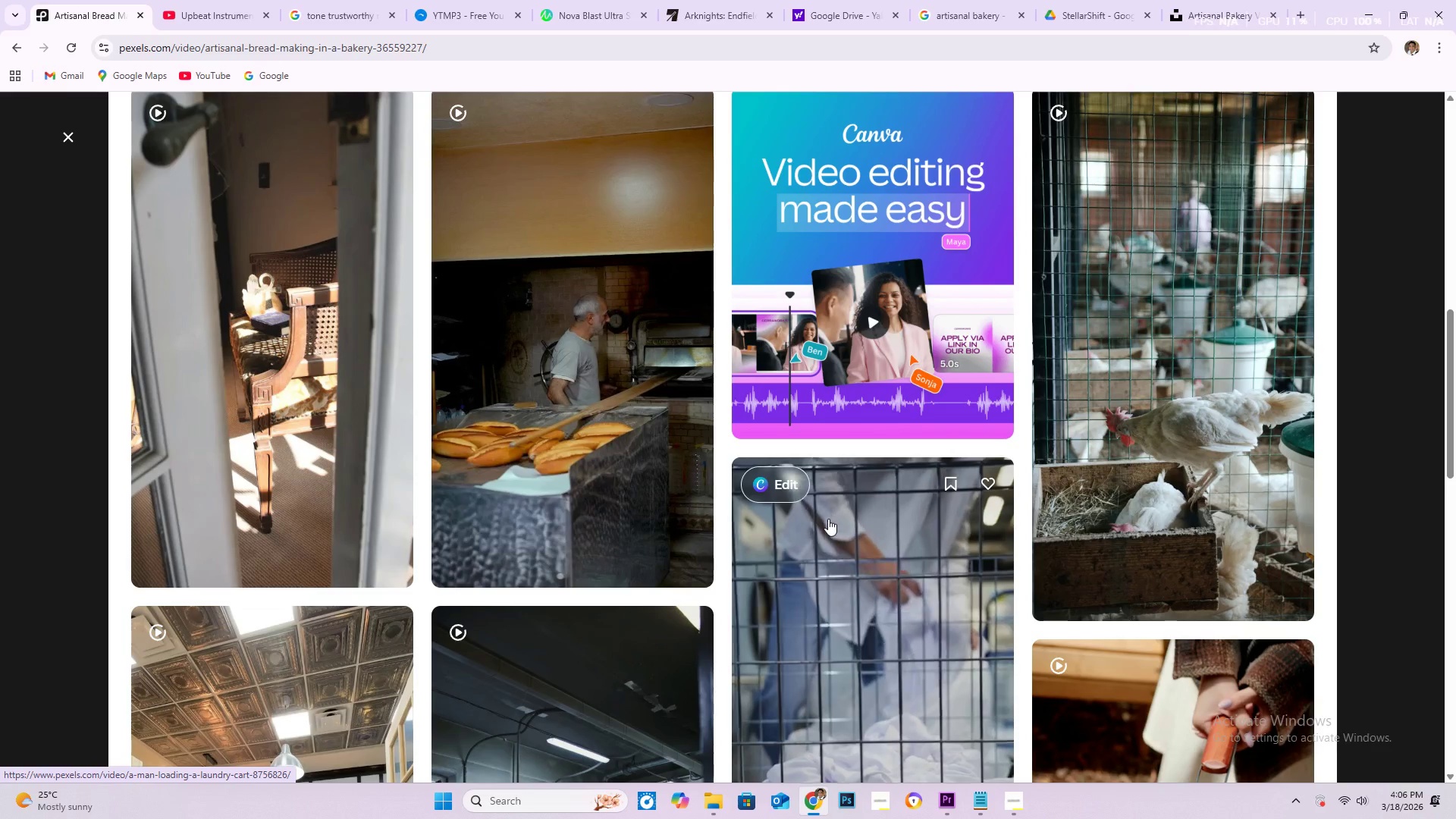 
scroll: coordinate [828, 519], scroll_direction: down, amount: 6.0
 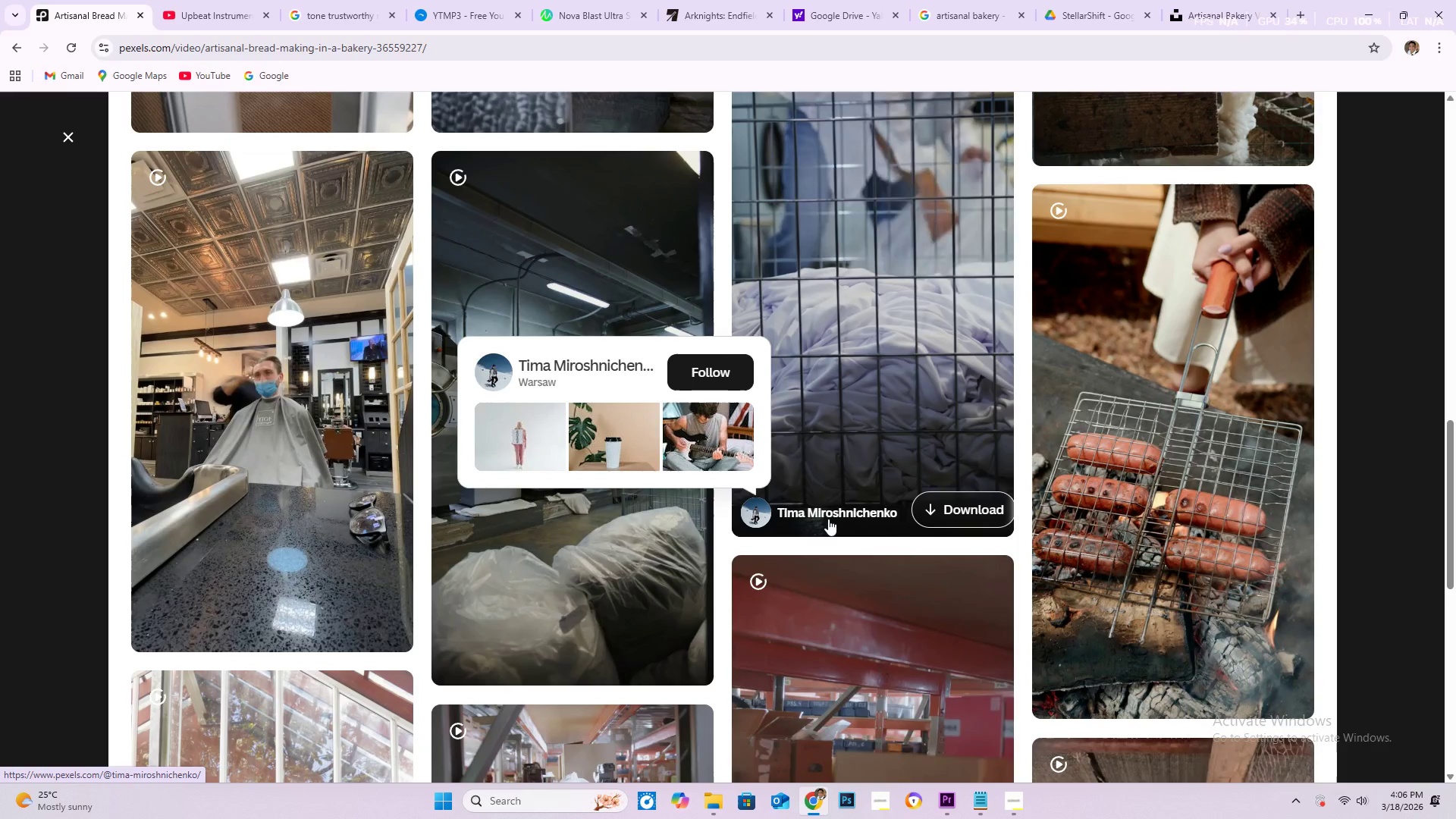 
scroll: coordinate [830, 534], scroll_direction: down, amount: 9.0
 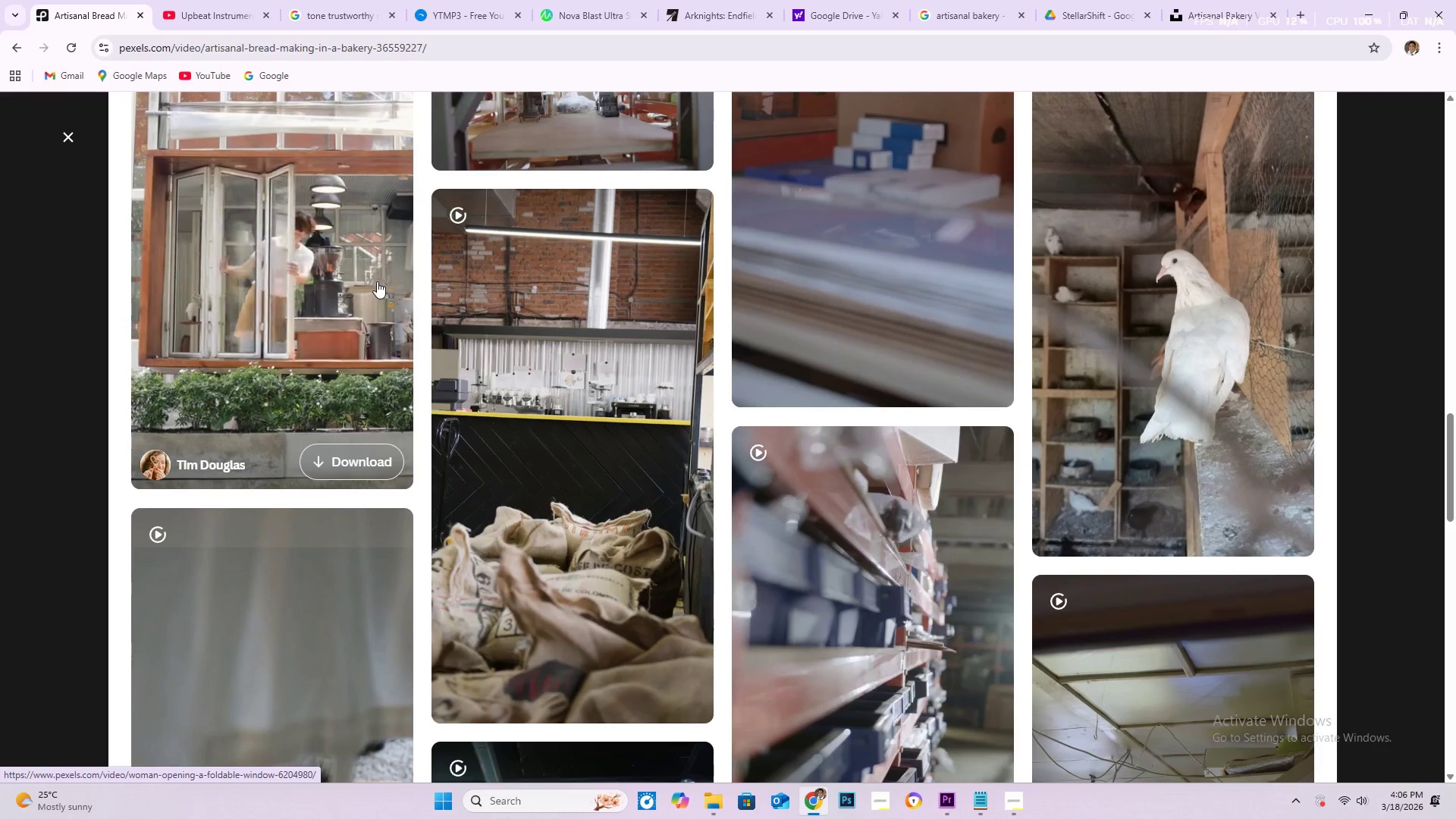 
wait(10.7)
 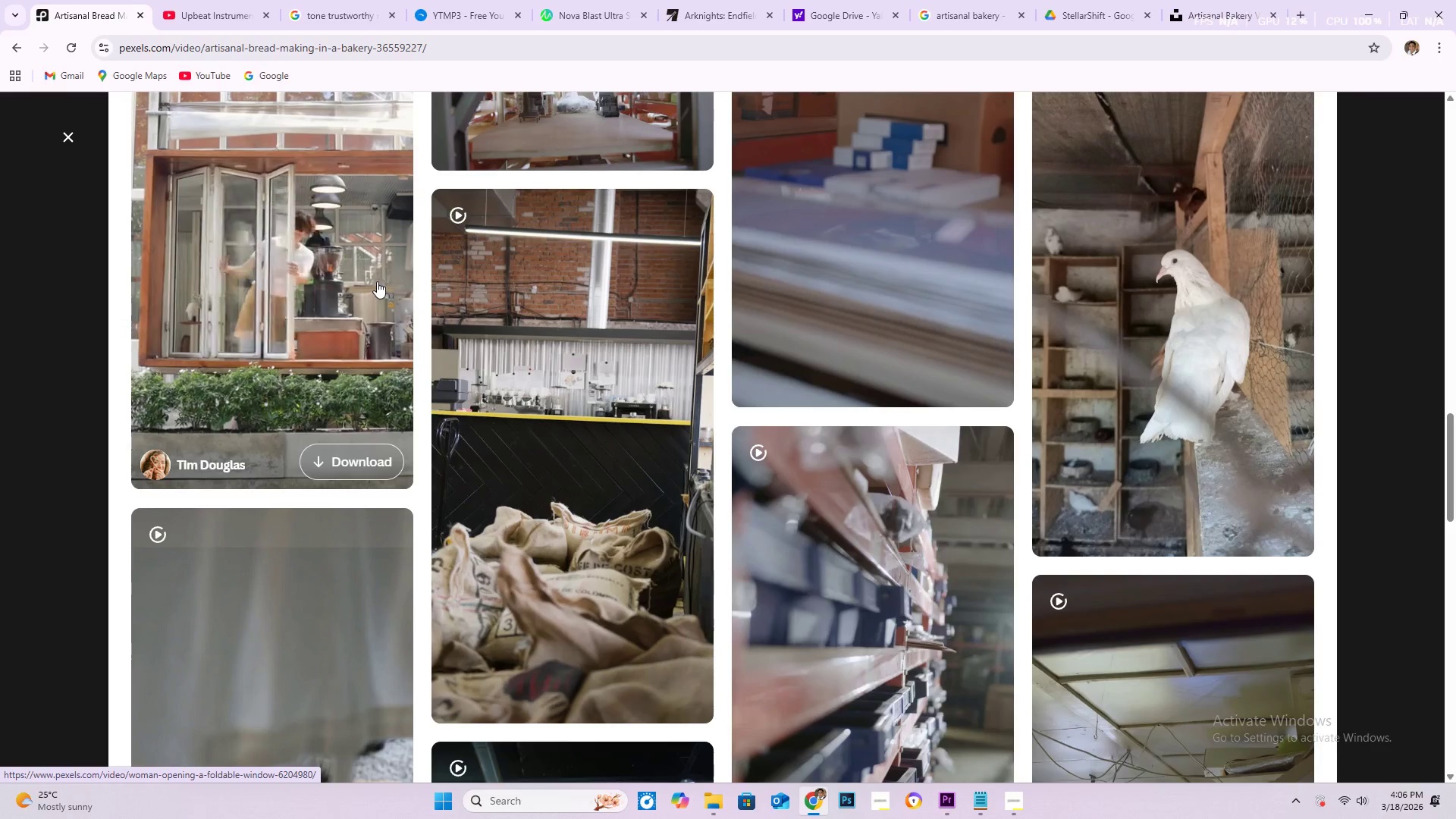 
scroll: coordinate [375, 278], scroll_direction: down, amount: 1.0
 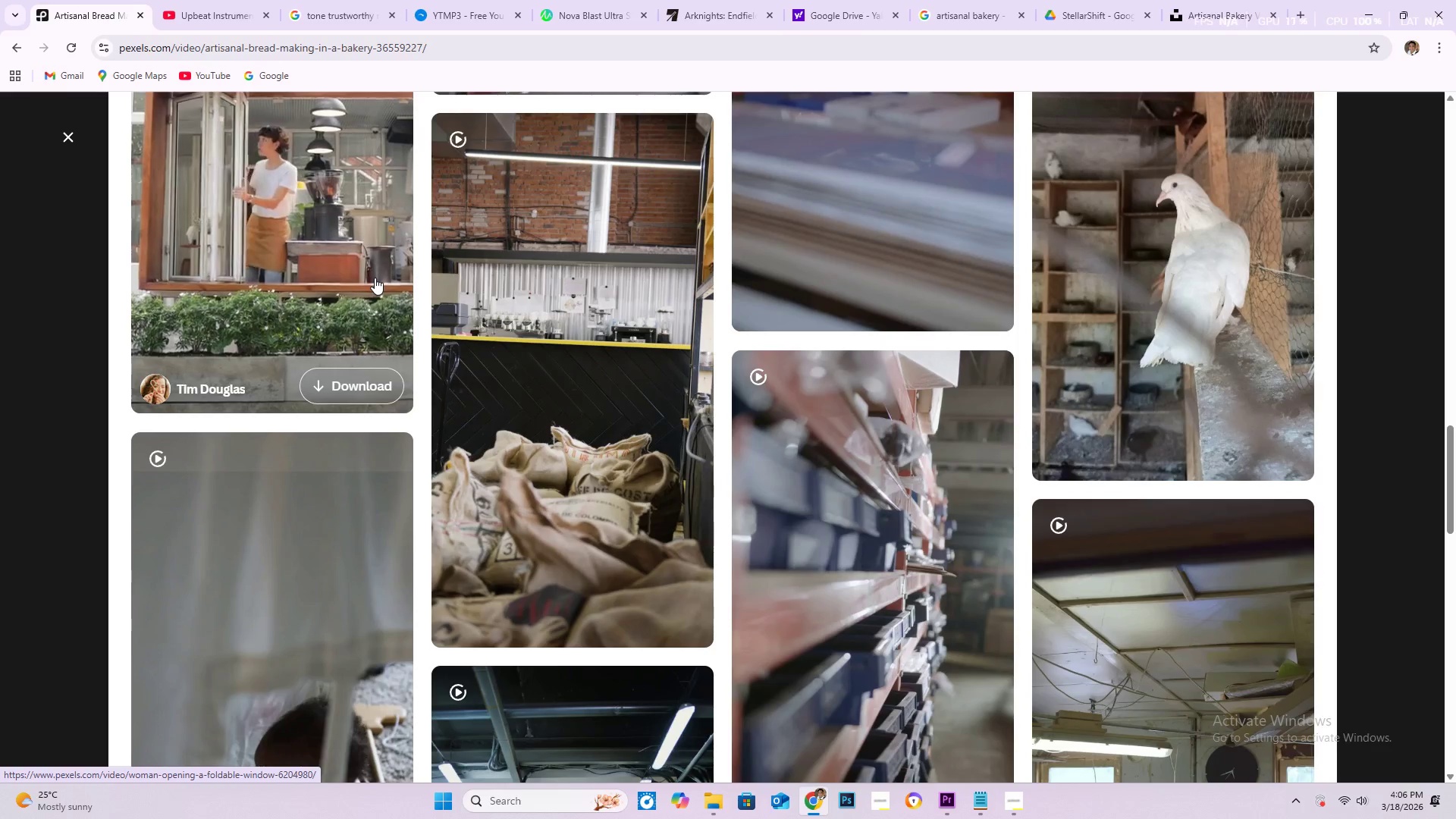 
wait(5.42)
 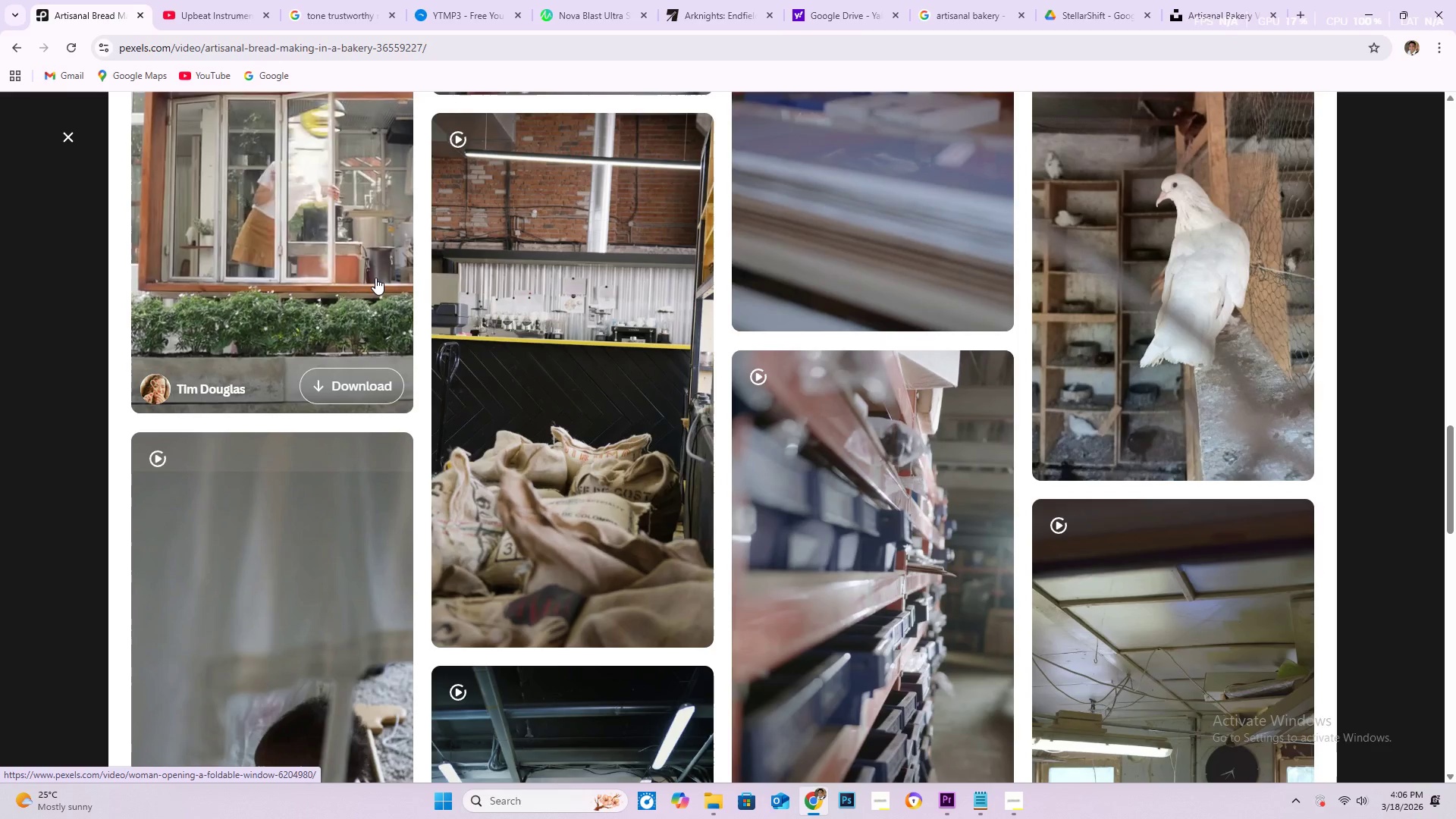 
scroll: coordinate [375, 278], scroll_direction: down, amount: 1.0
 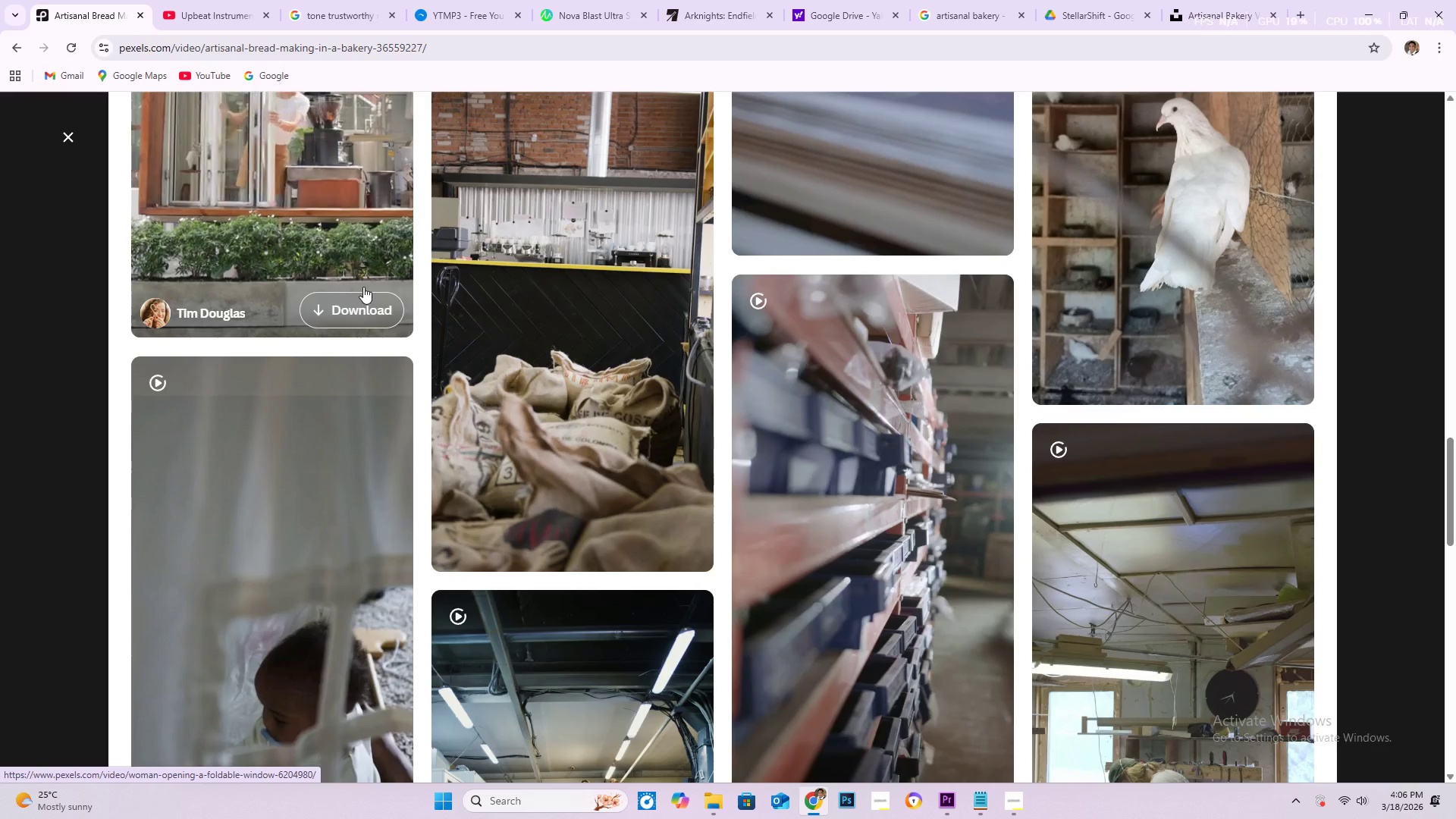 
wait(10.17)
 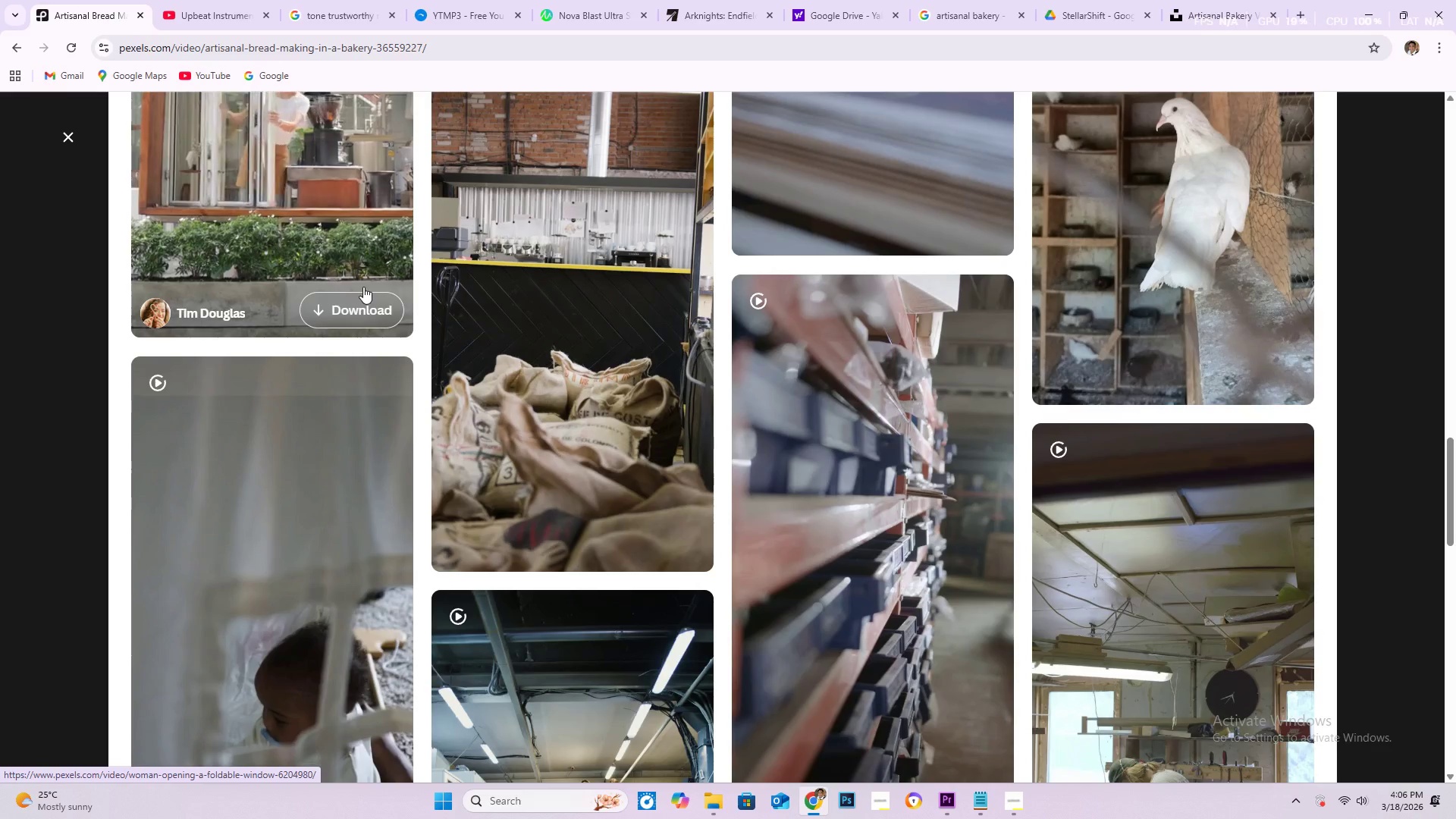 
scroll: coordinate [701, 397], scroll_direction: down, amount: 15.0
 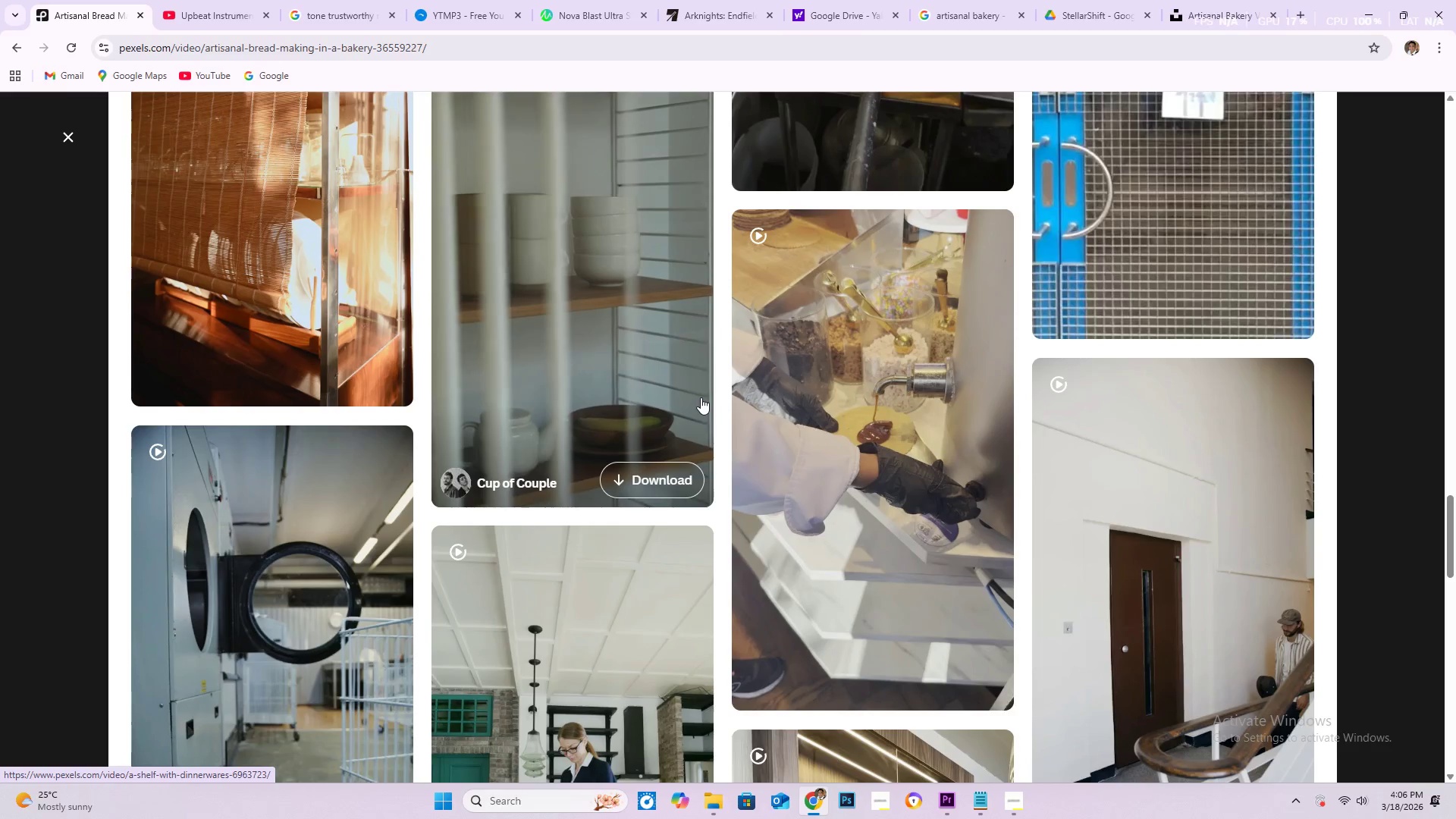 
wait(9.71)
 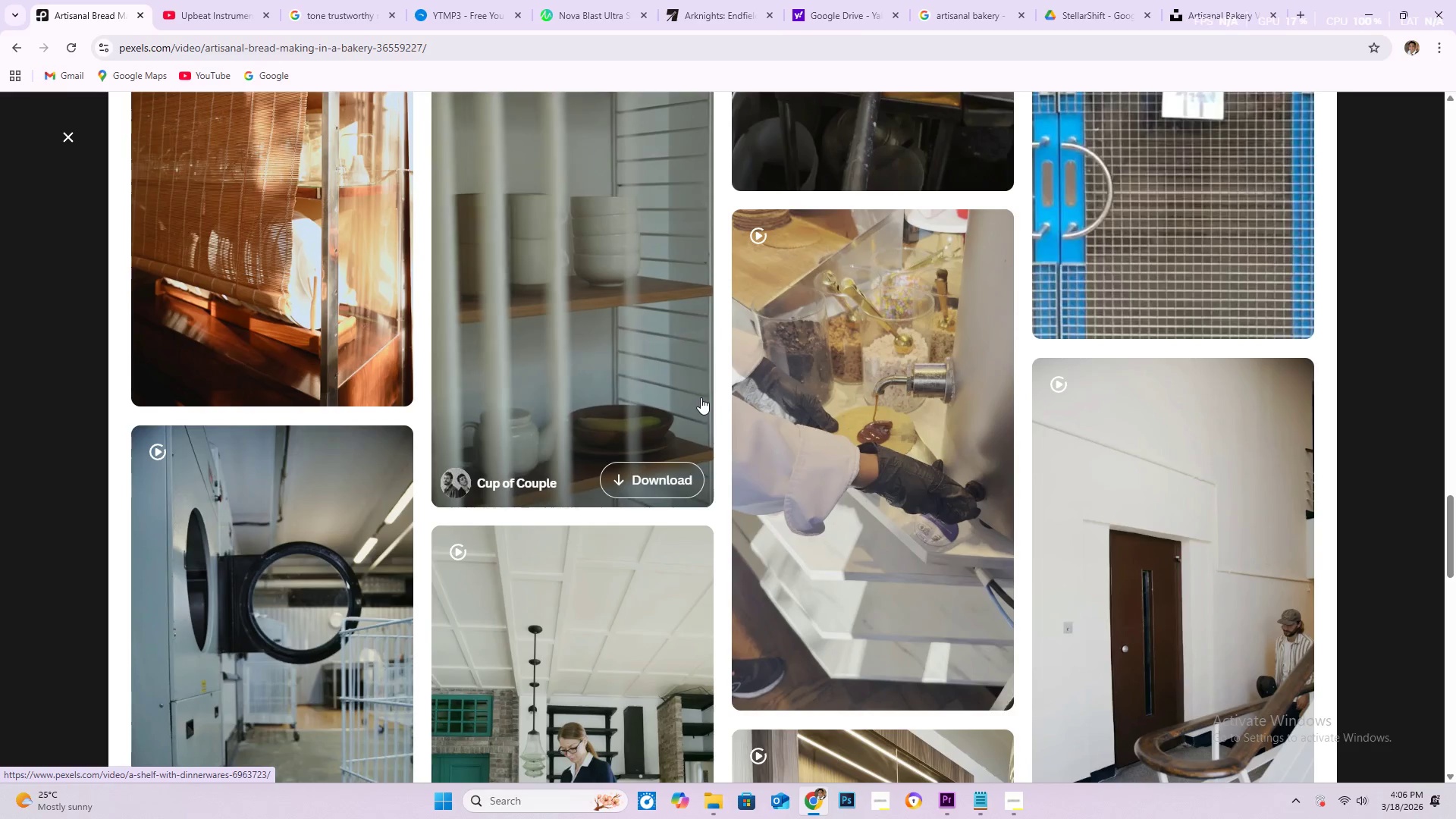 
left_click([1015, 797])